 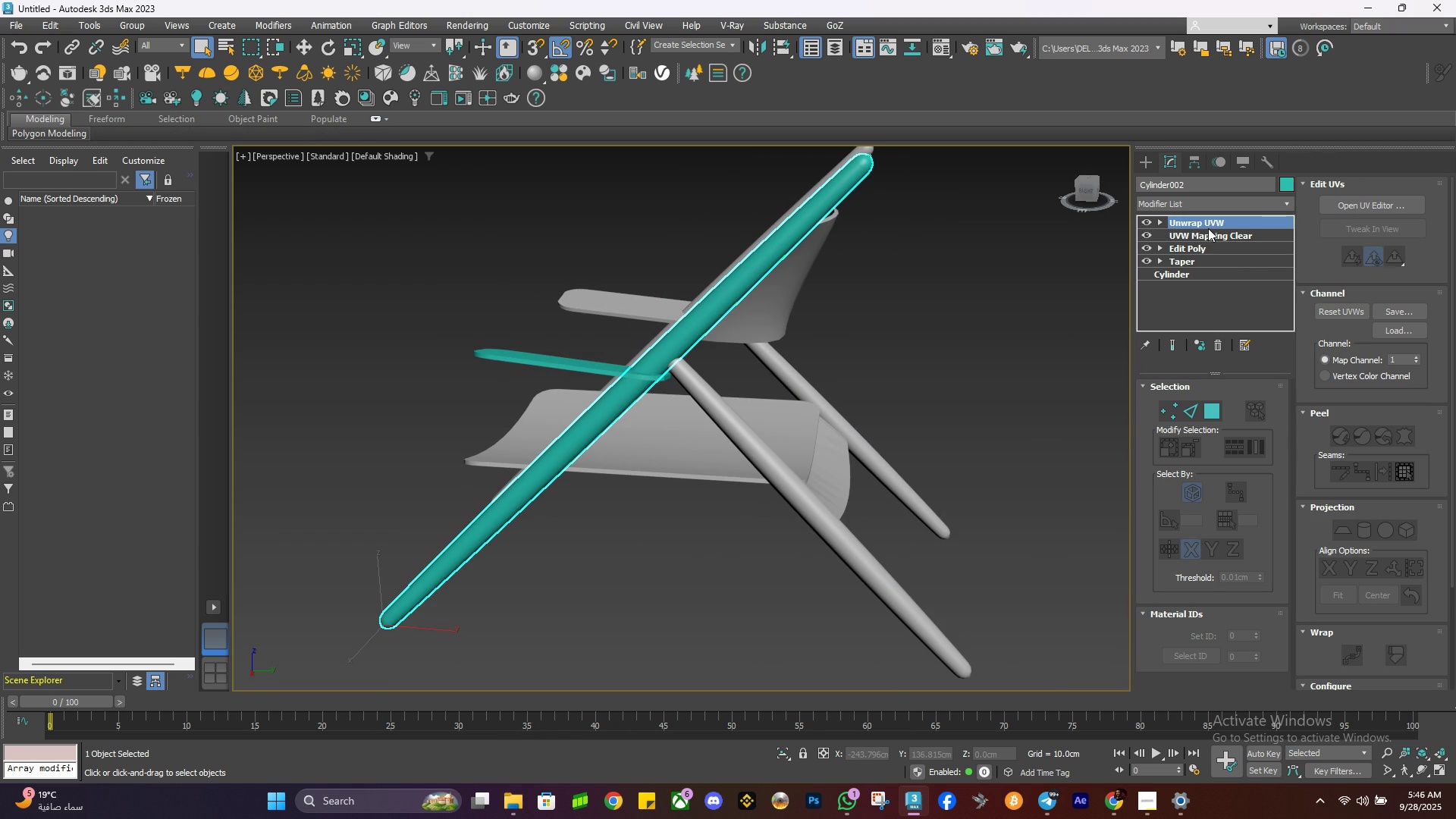 
right_click([1224, 234])
 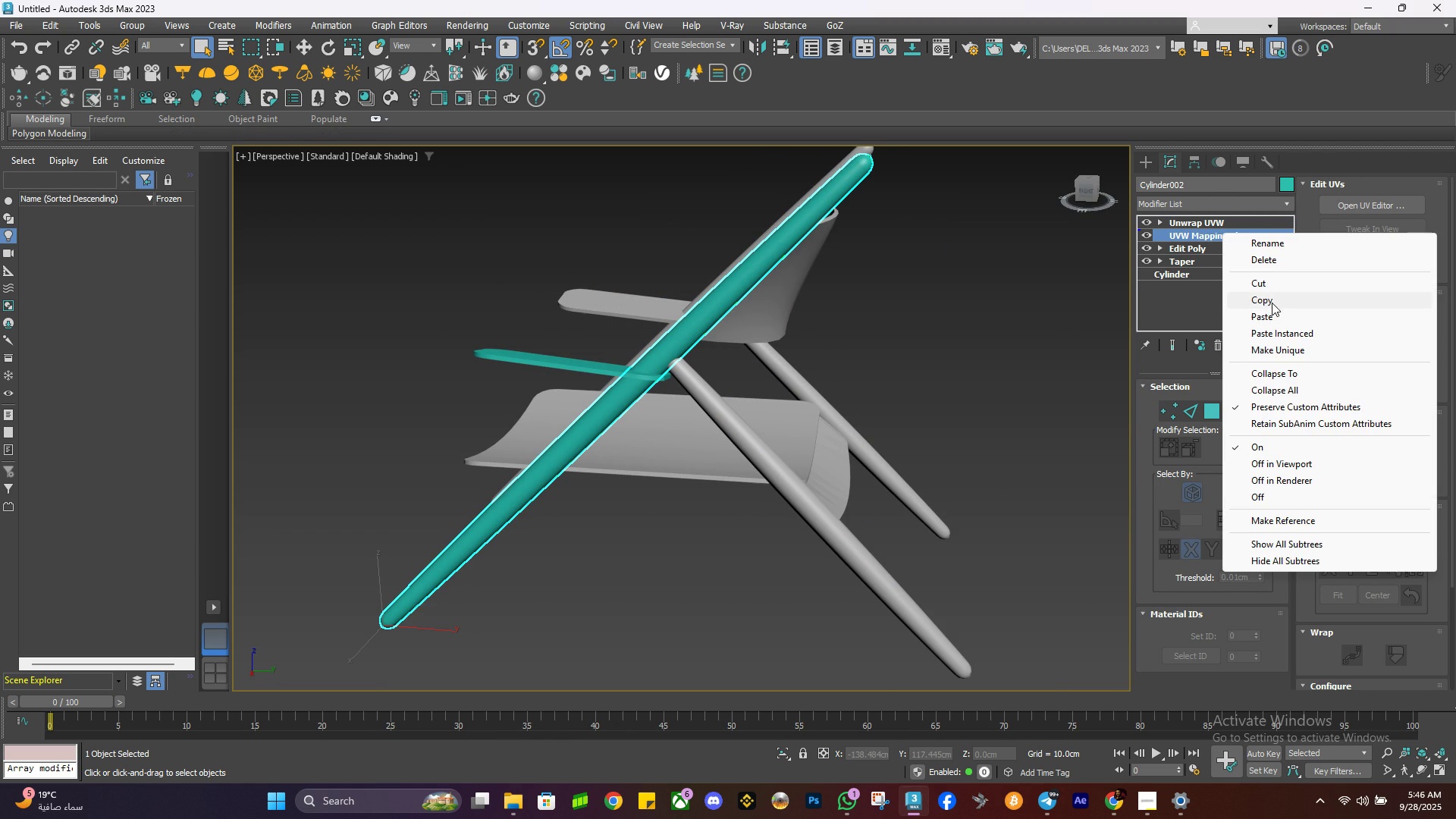 
left_click([1272, 302])
 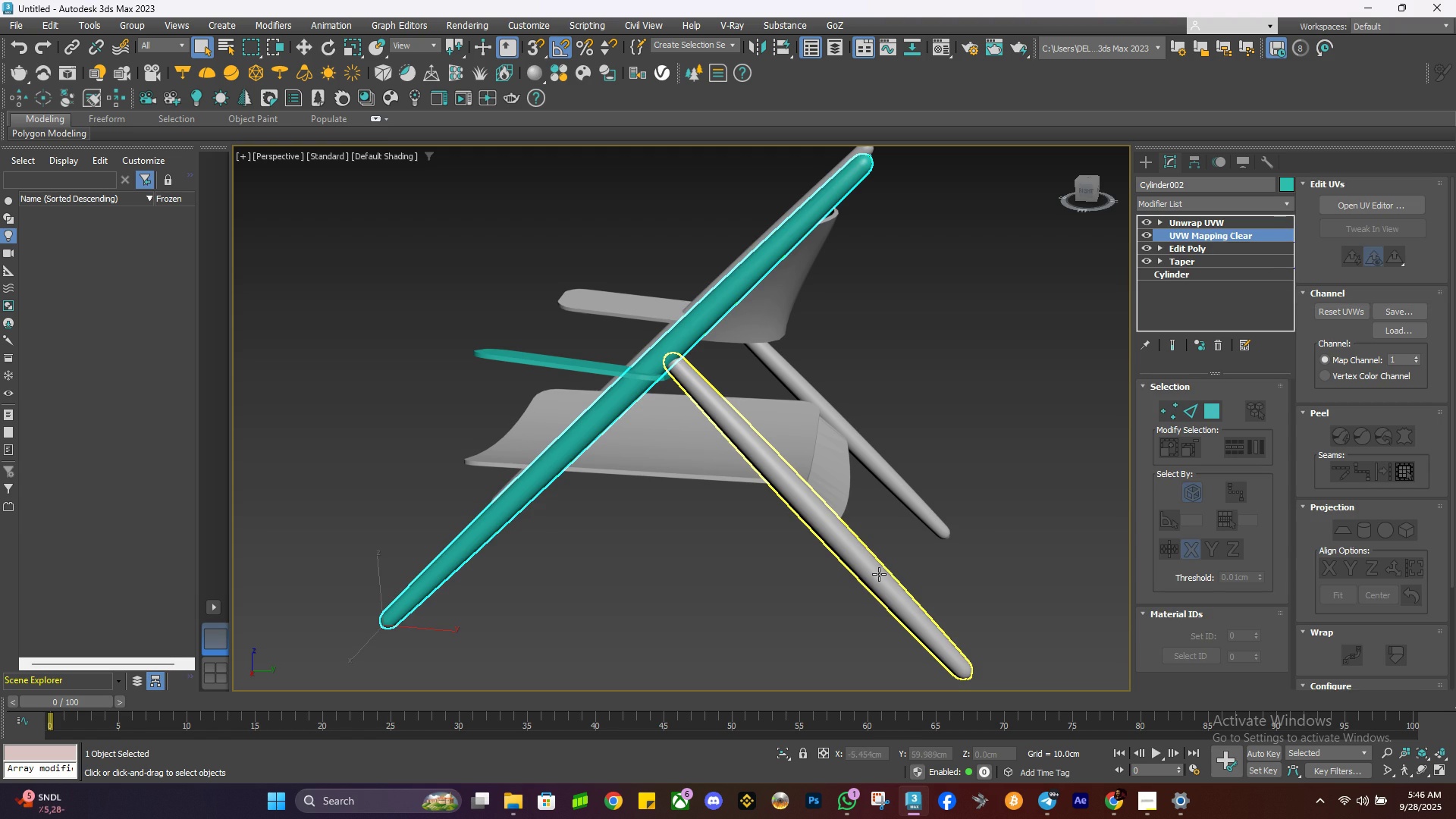 
left_click([879, 574])
 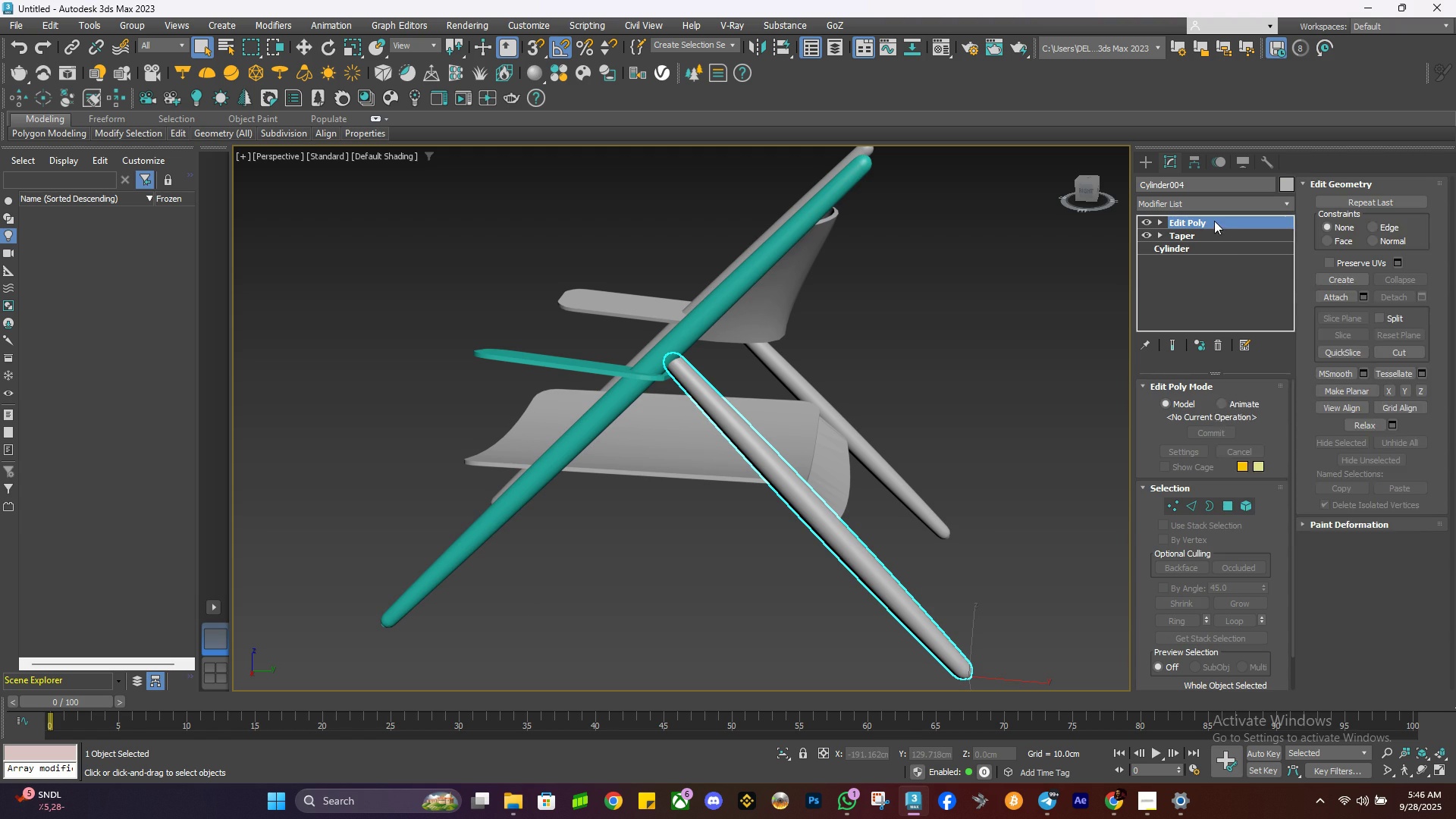 
right_click([1214, 221])
 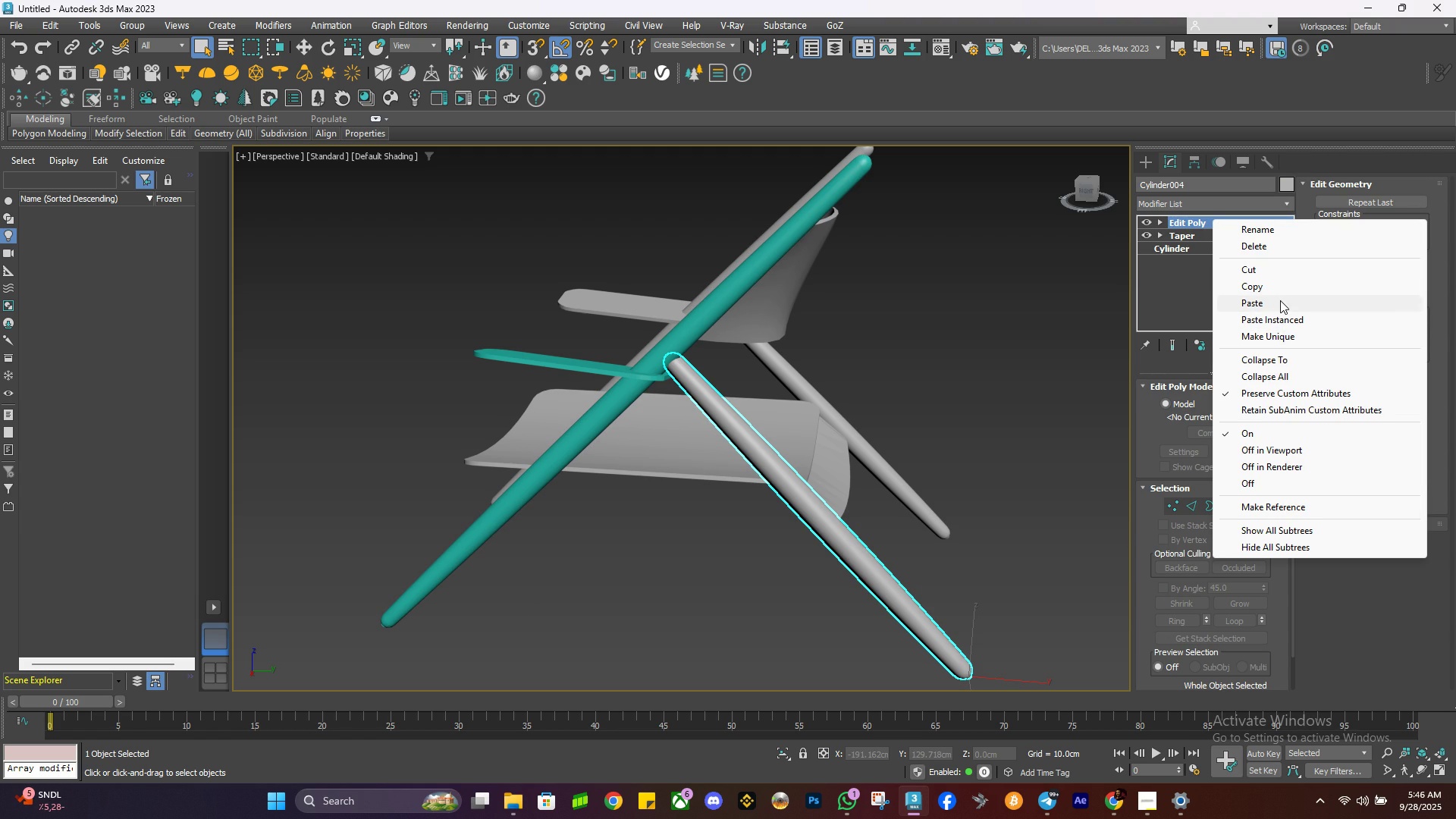 
left_click([1279, 301])
 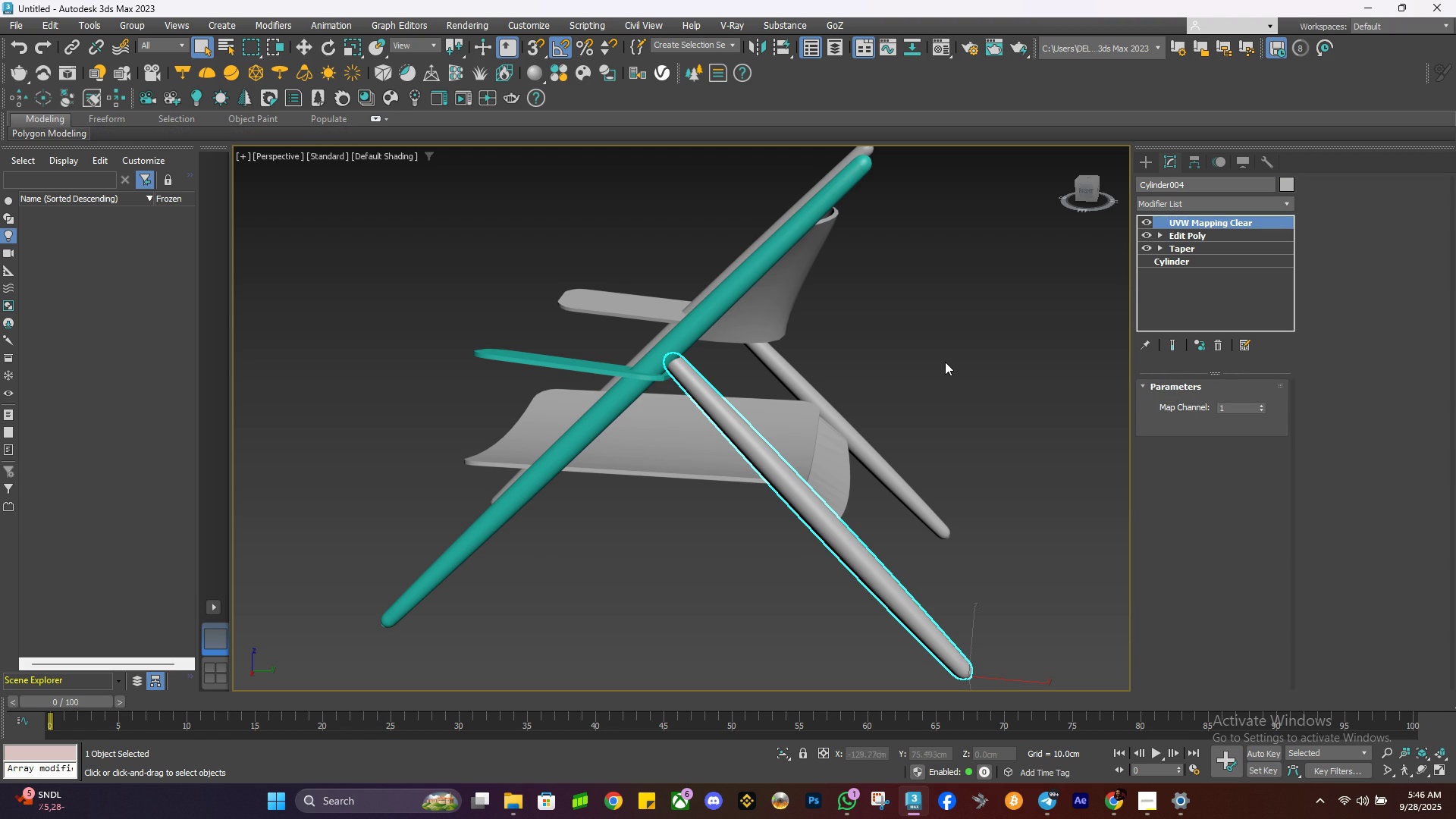 
left_click([945, 362])
 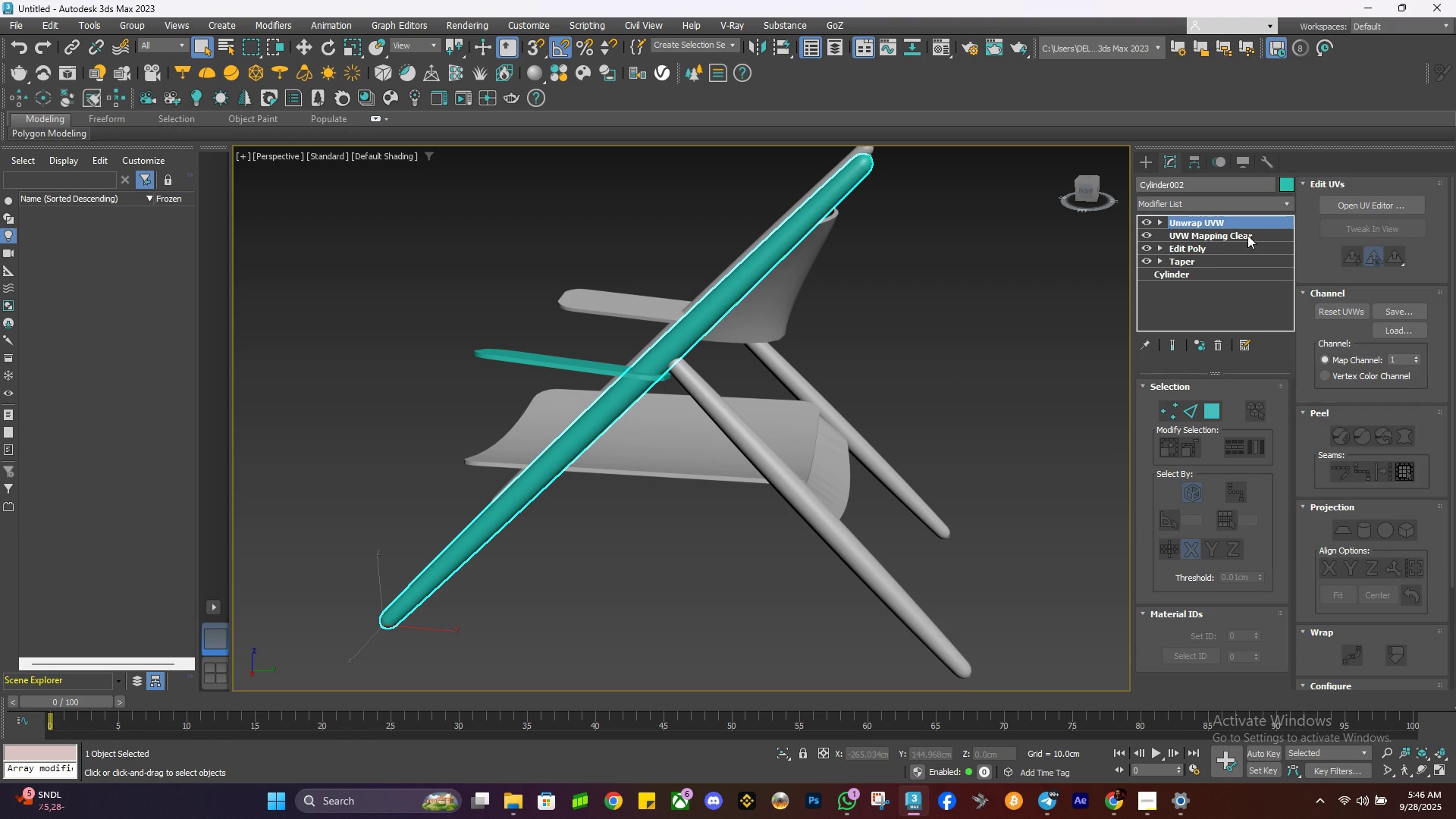 
right_click([1234, 225])
 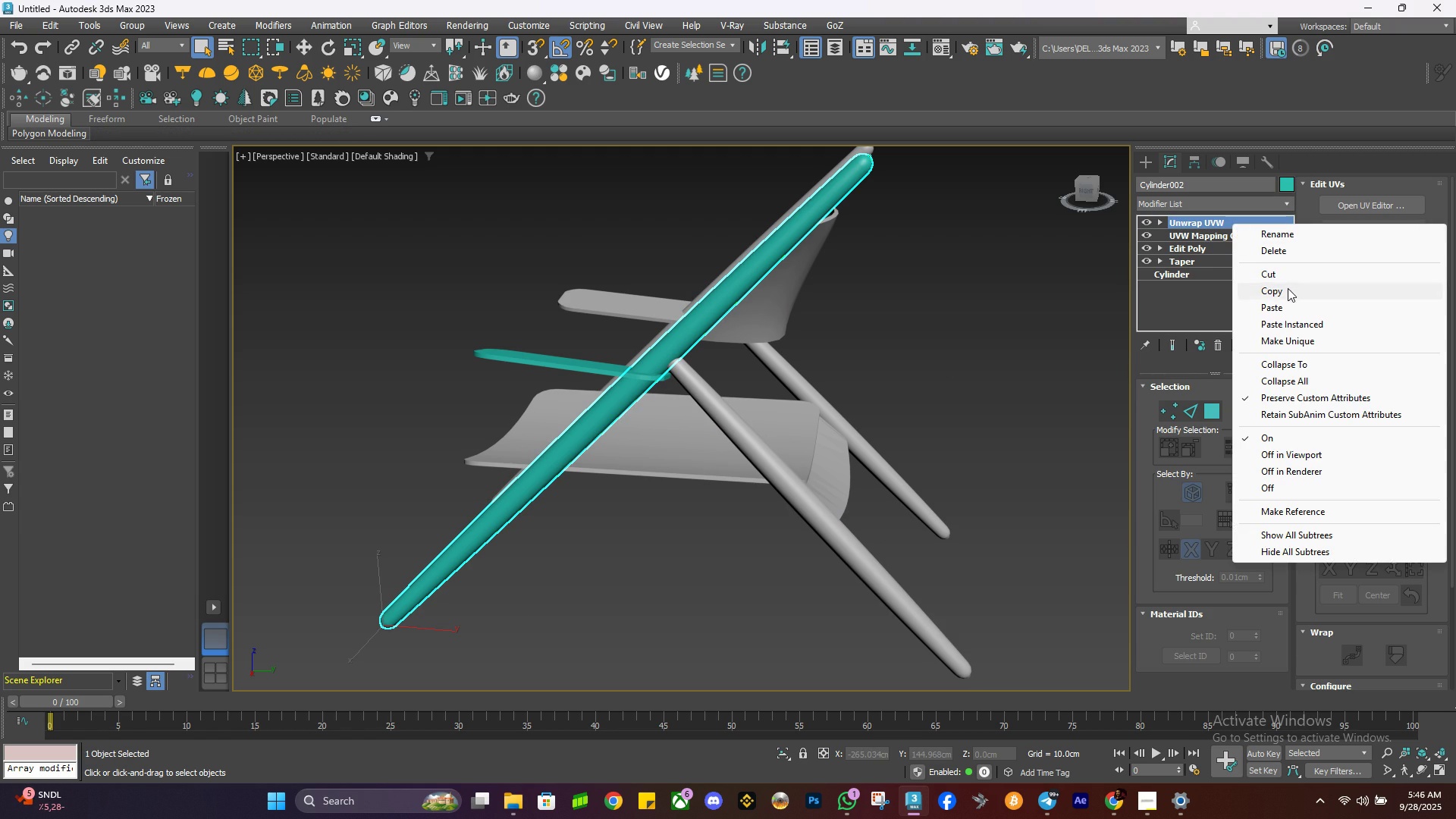 
left_click([1288, 289])
 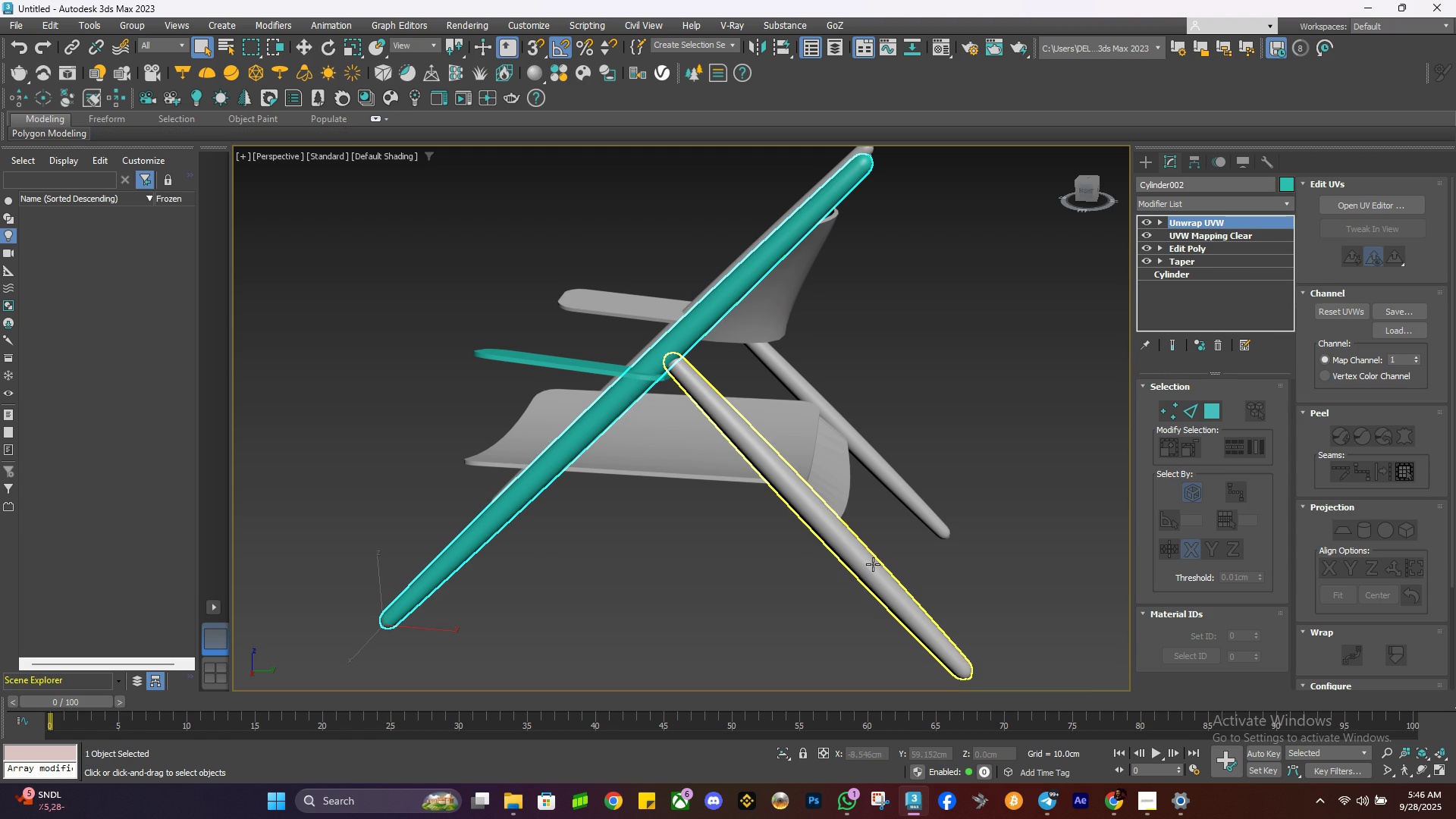 
left_click([873, 564])
 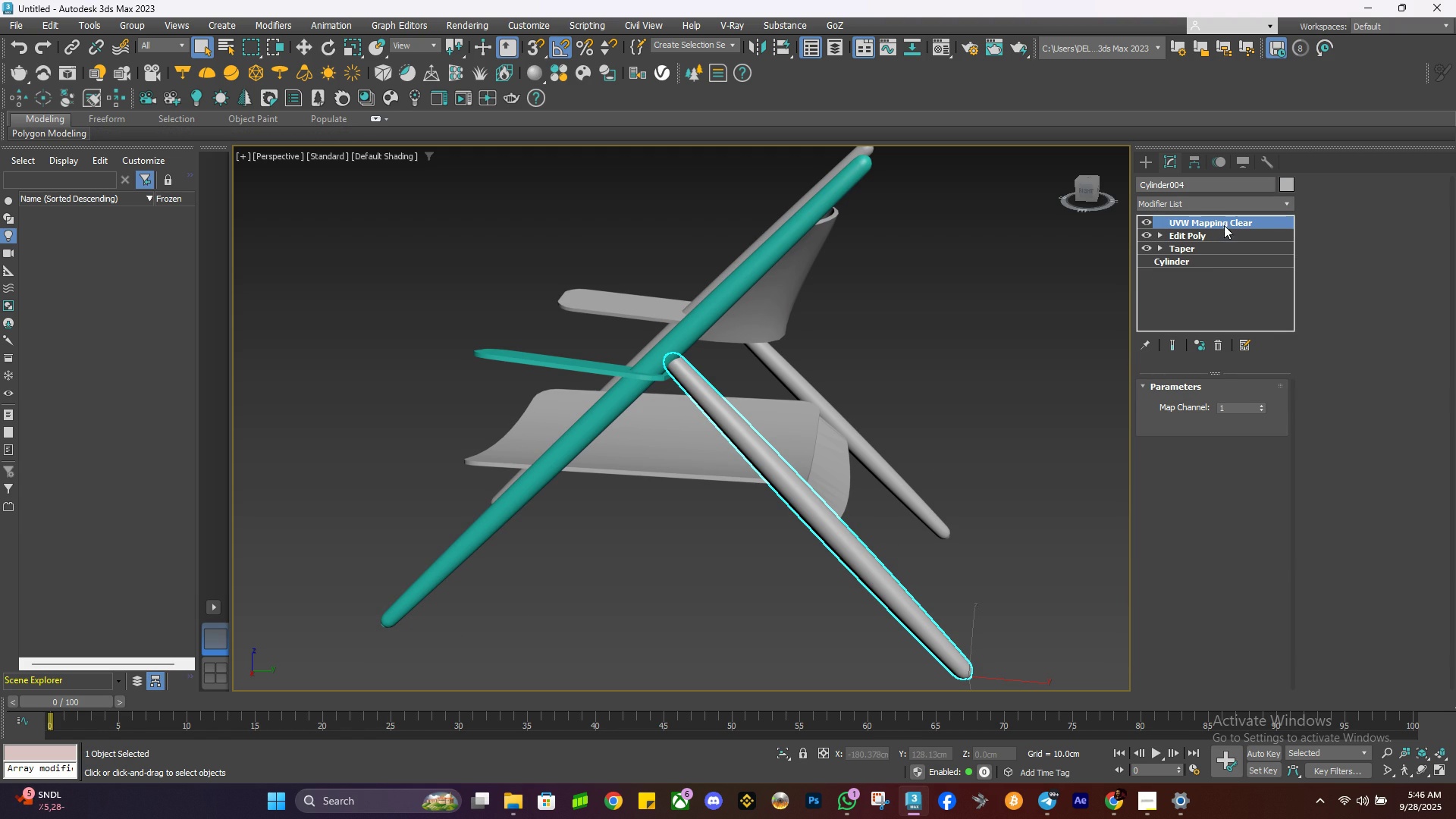 
right_click([1224, 225])
 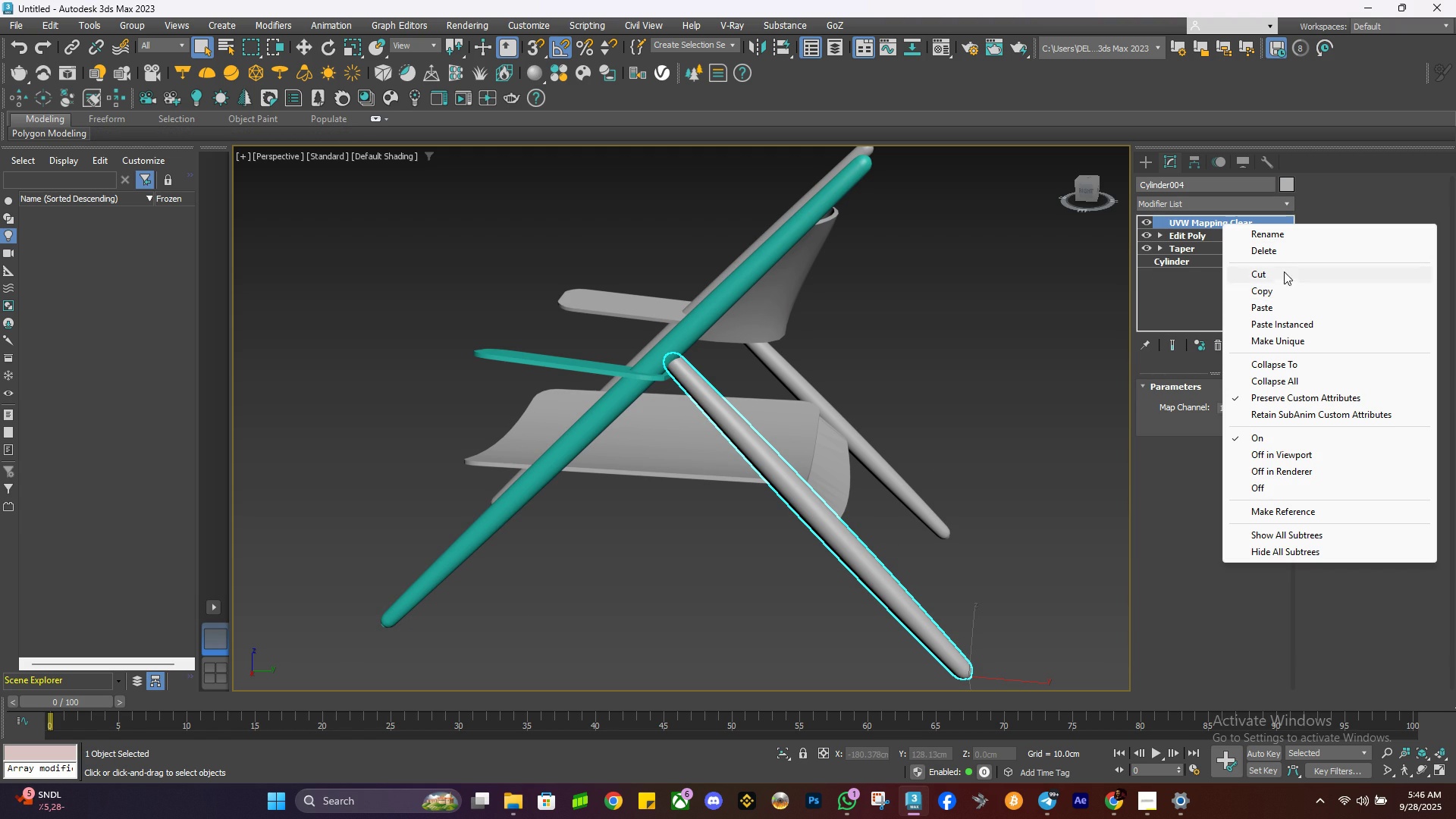 
left_click([1281, 306])
 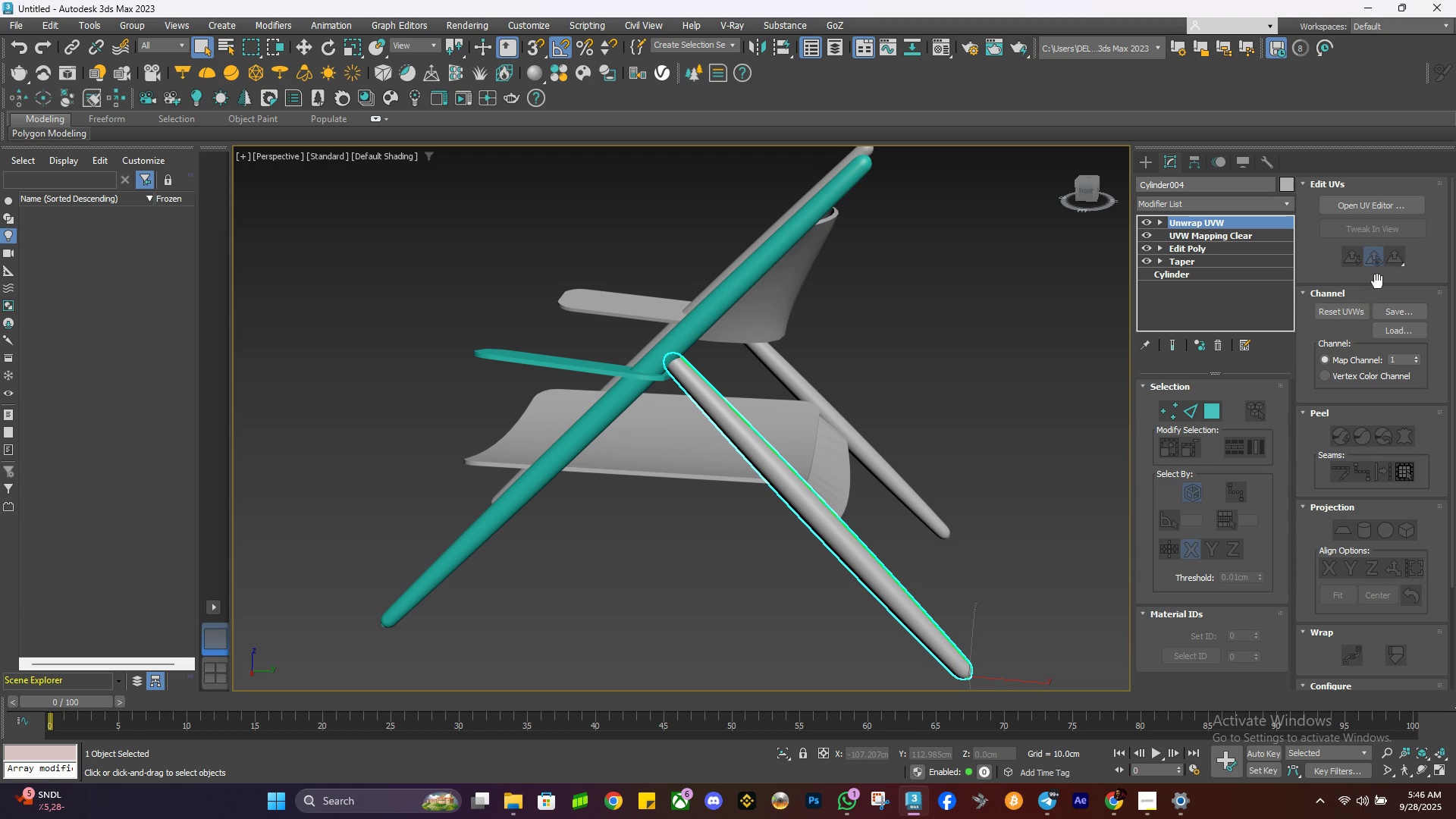 
left_click([1366, 202])
 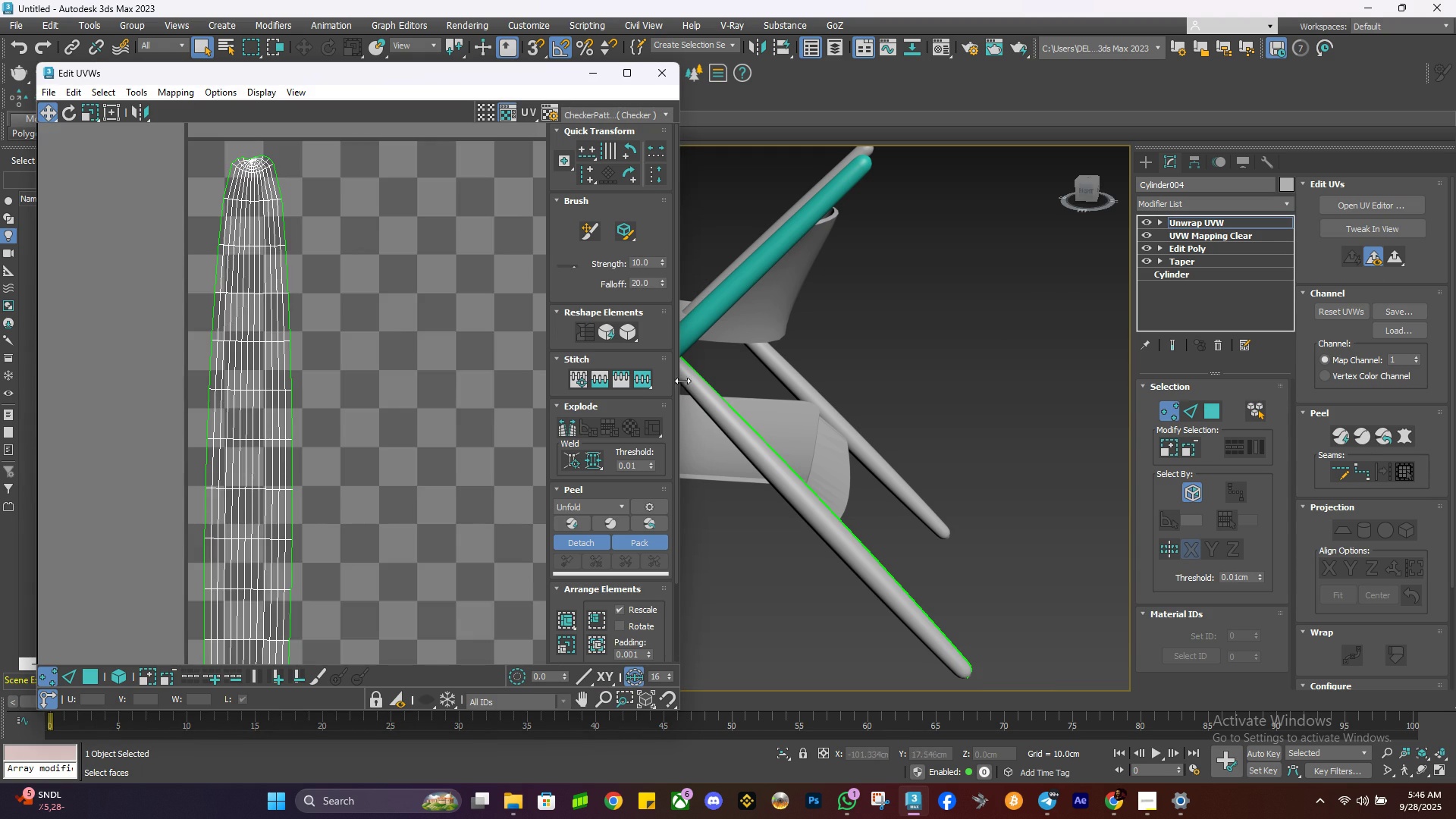 
scroll: coordinate [309, 403], scroll_direction: down, amount: 2.0
 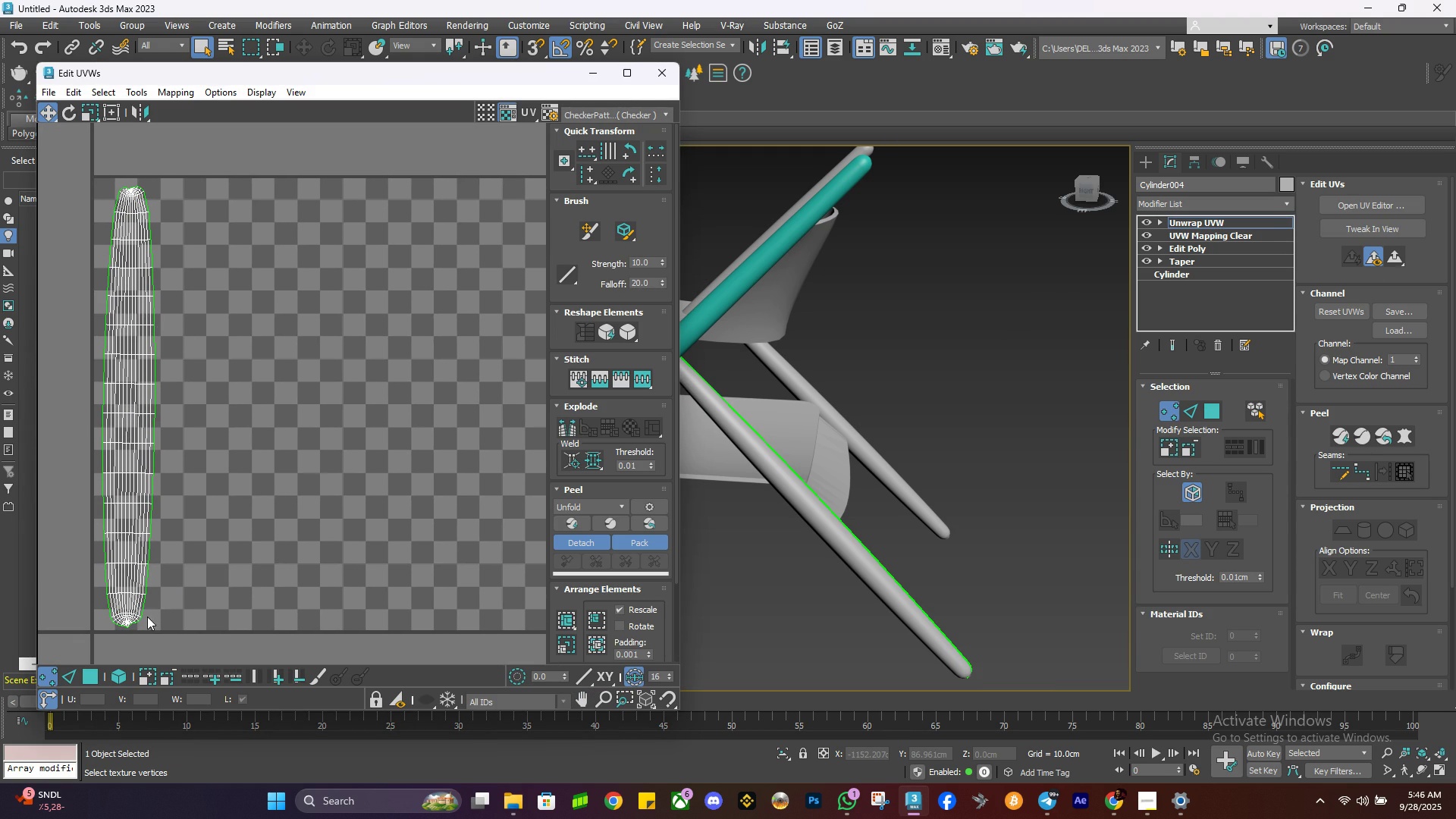 
left_click([96, 676])
 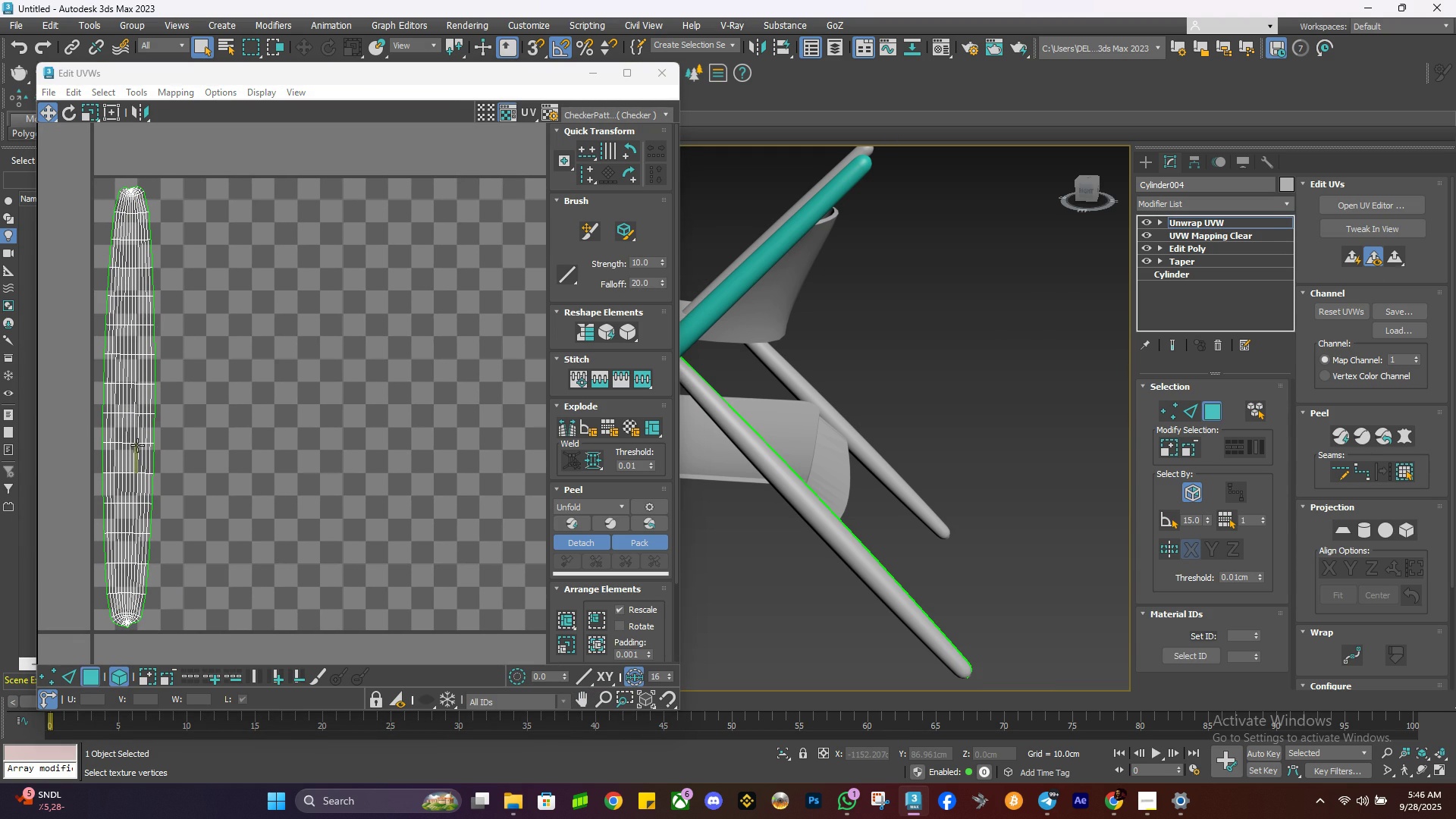 
left_click([137, 444])
 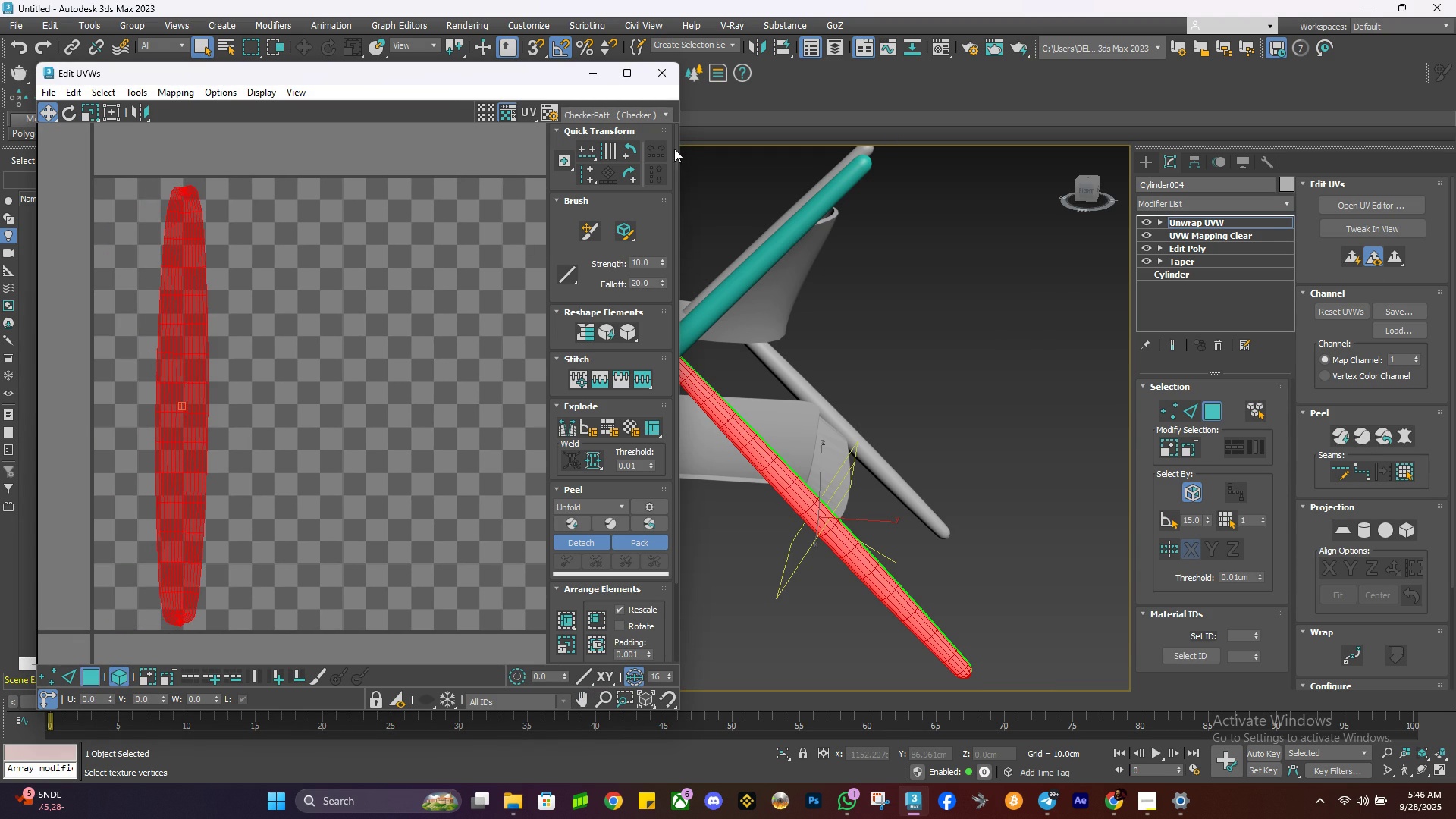 
left_click([658, 77])
 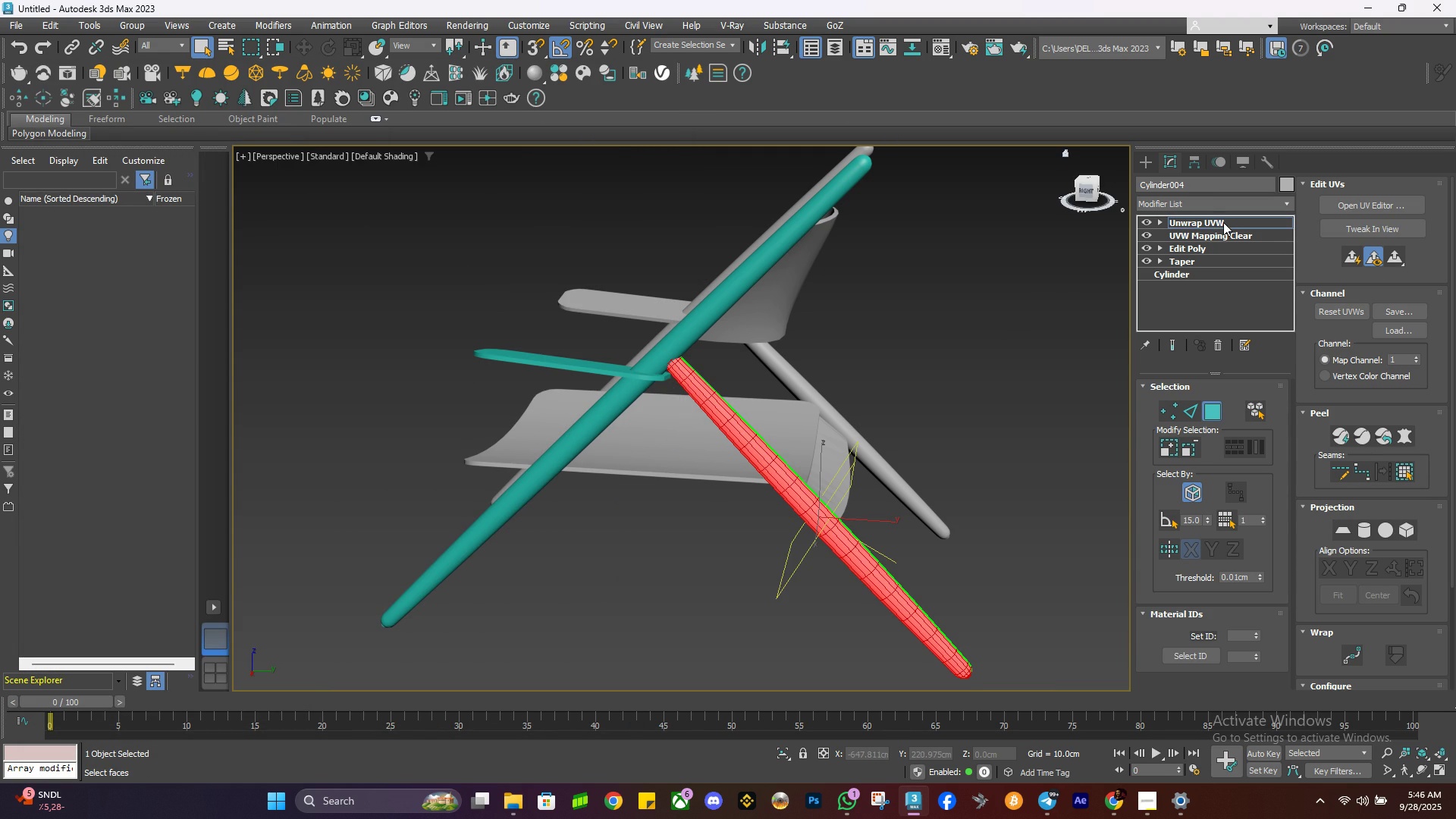 
left_click([1223, 222])
 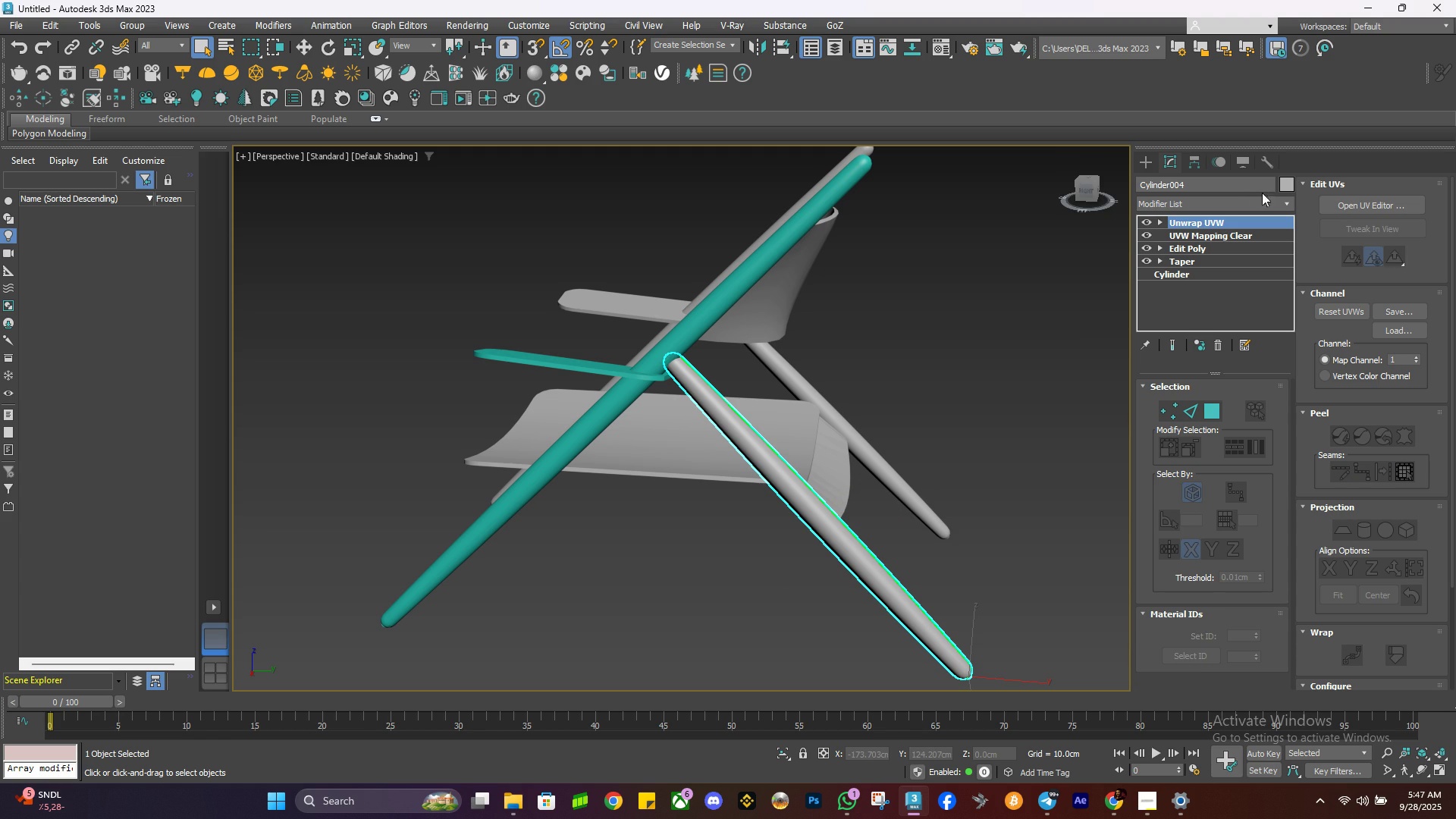 
left_click([1283, 186])
 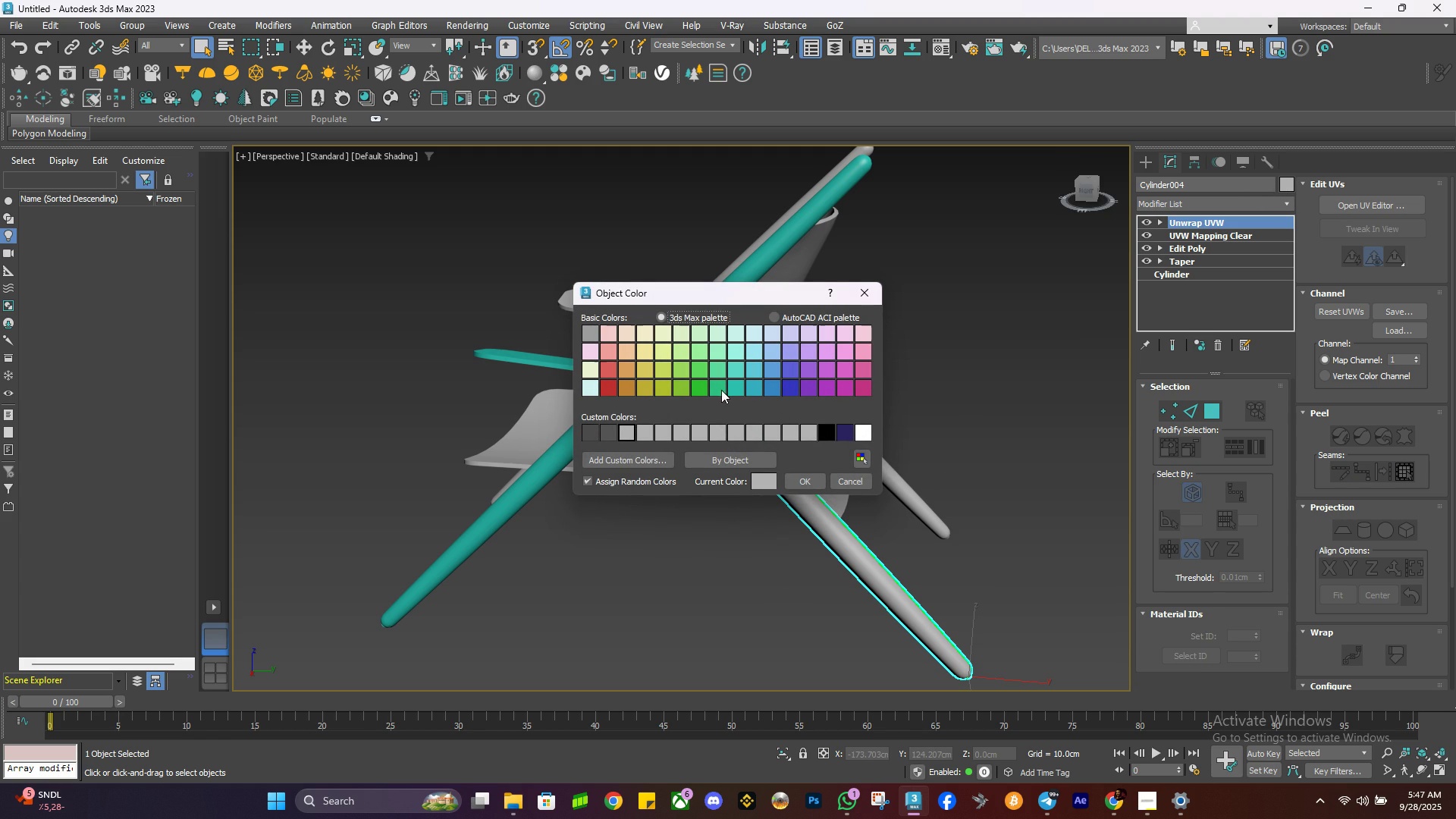 
left_click([734, 391])
 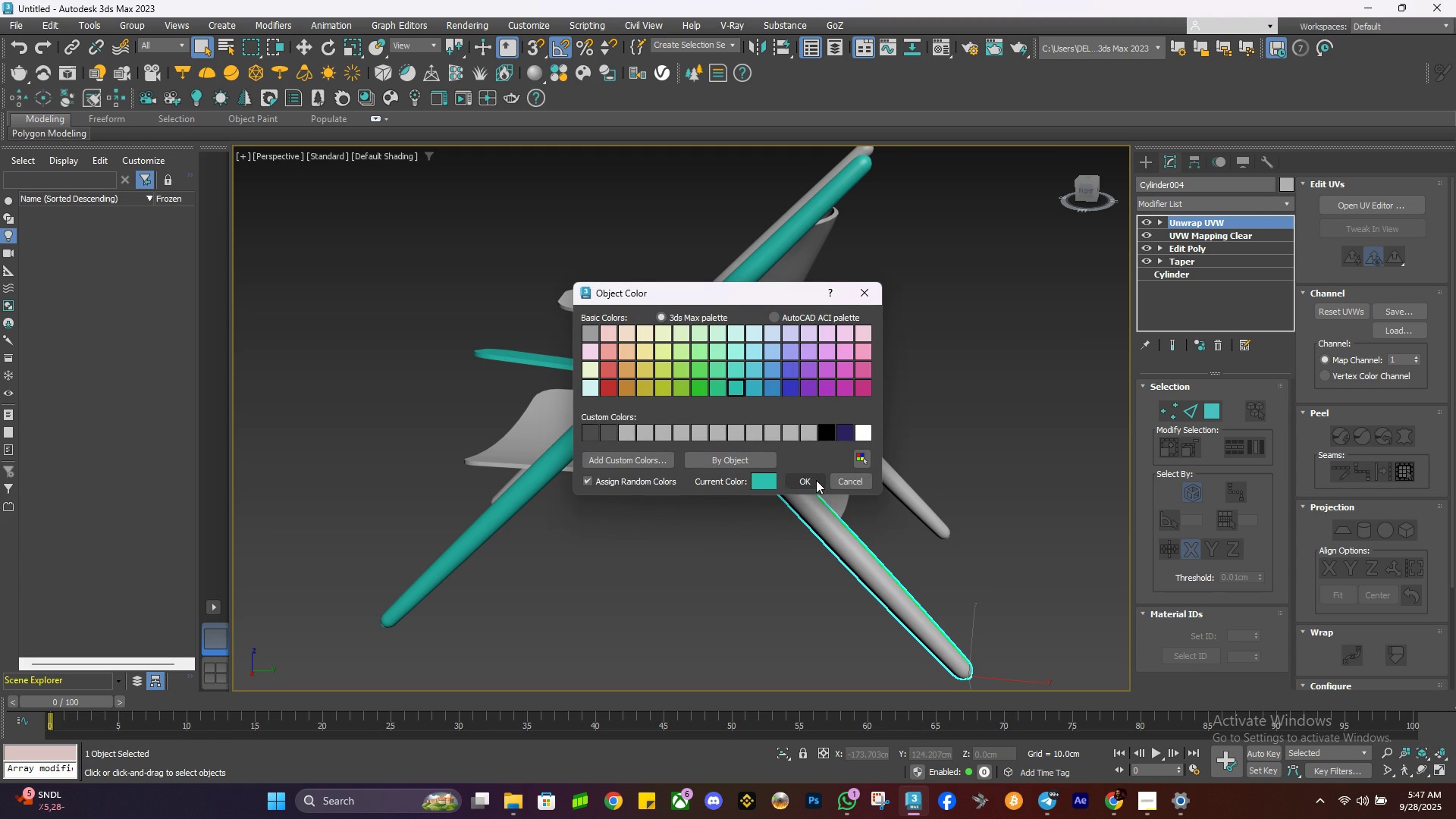 
left_click([814, 480])